 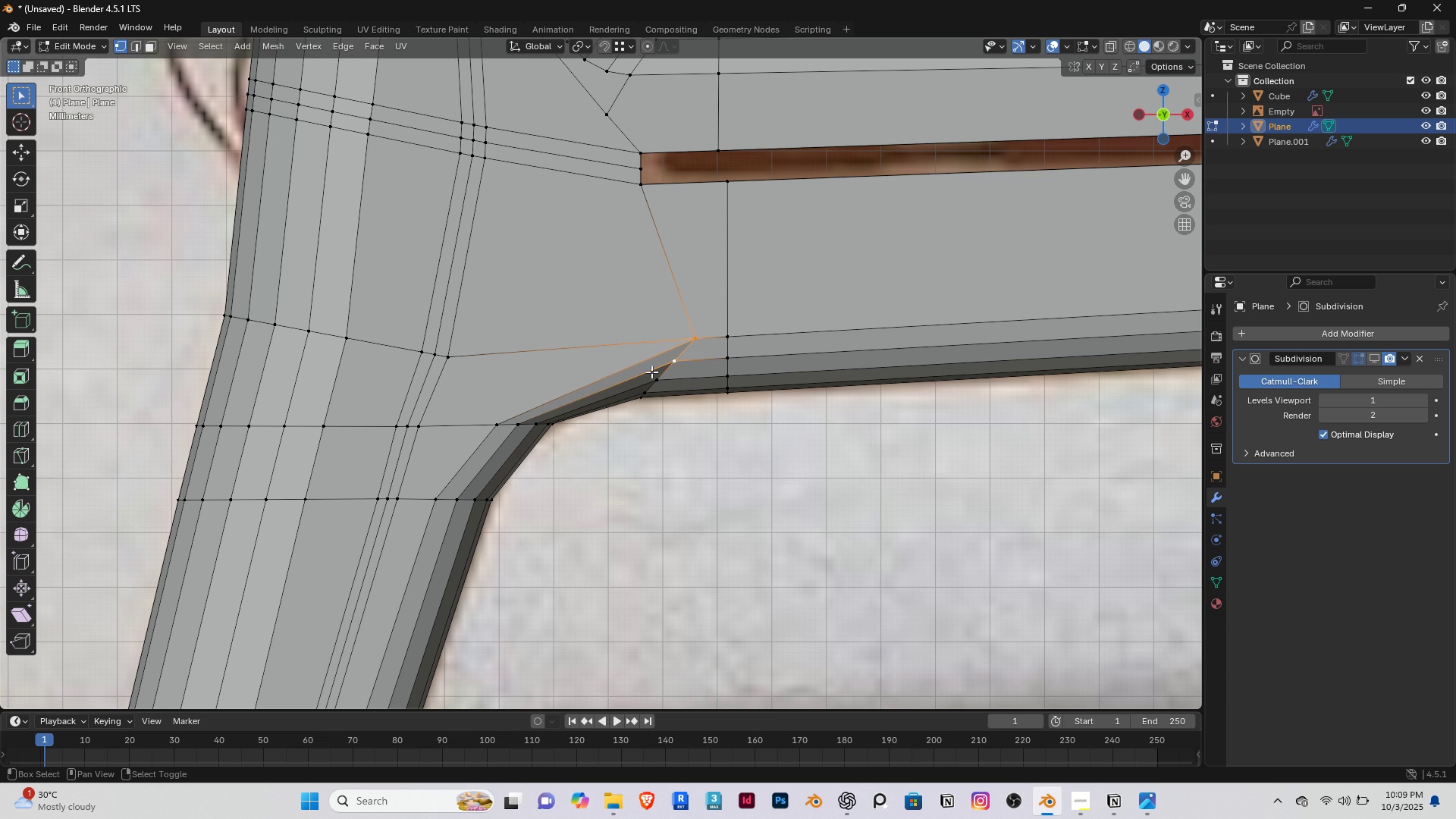 
right_click([655, 375])
 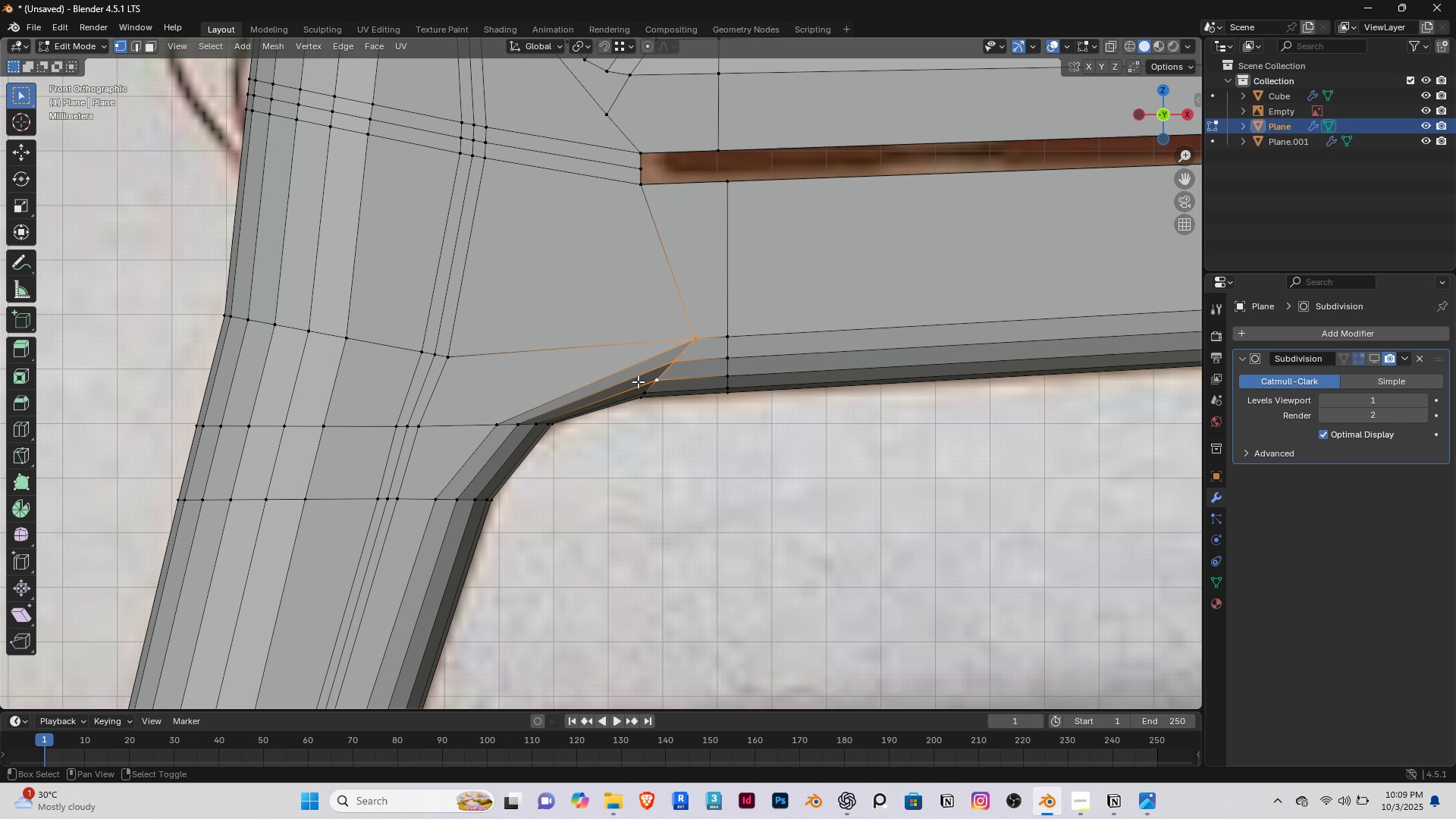 
key(Shift+ShiftRight)
 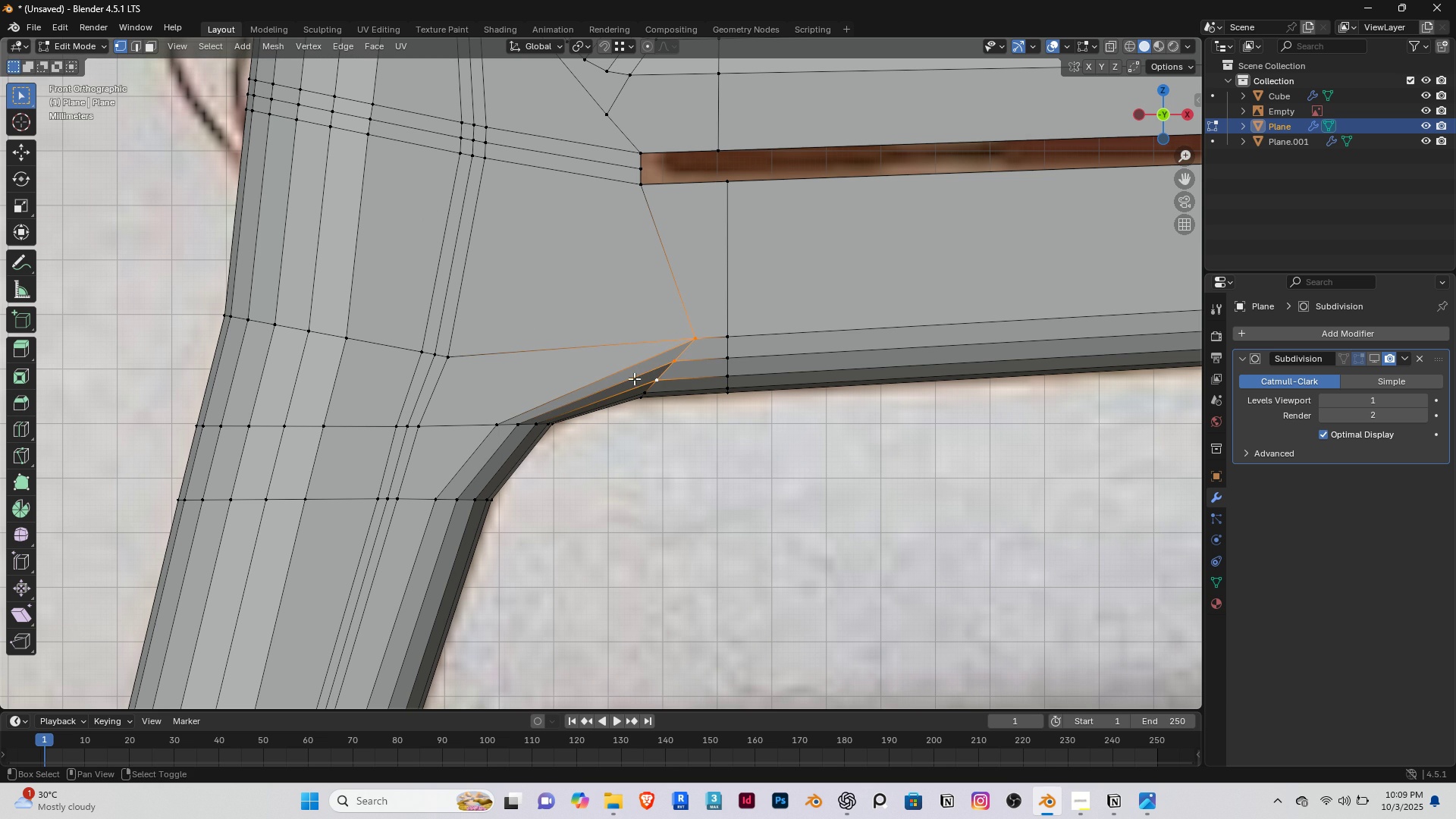 
key(Shift+ShiftRight)
 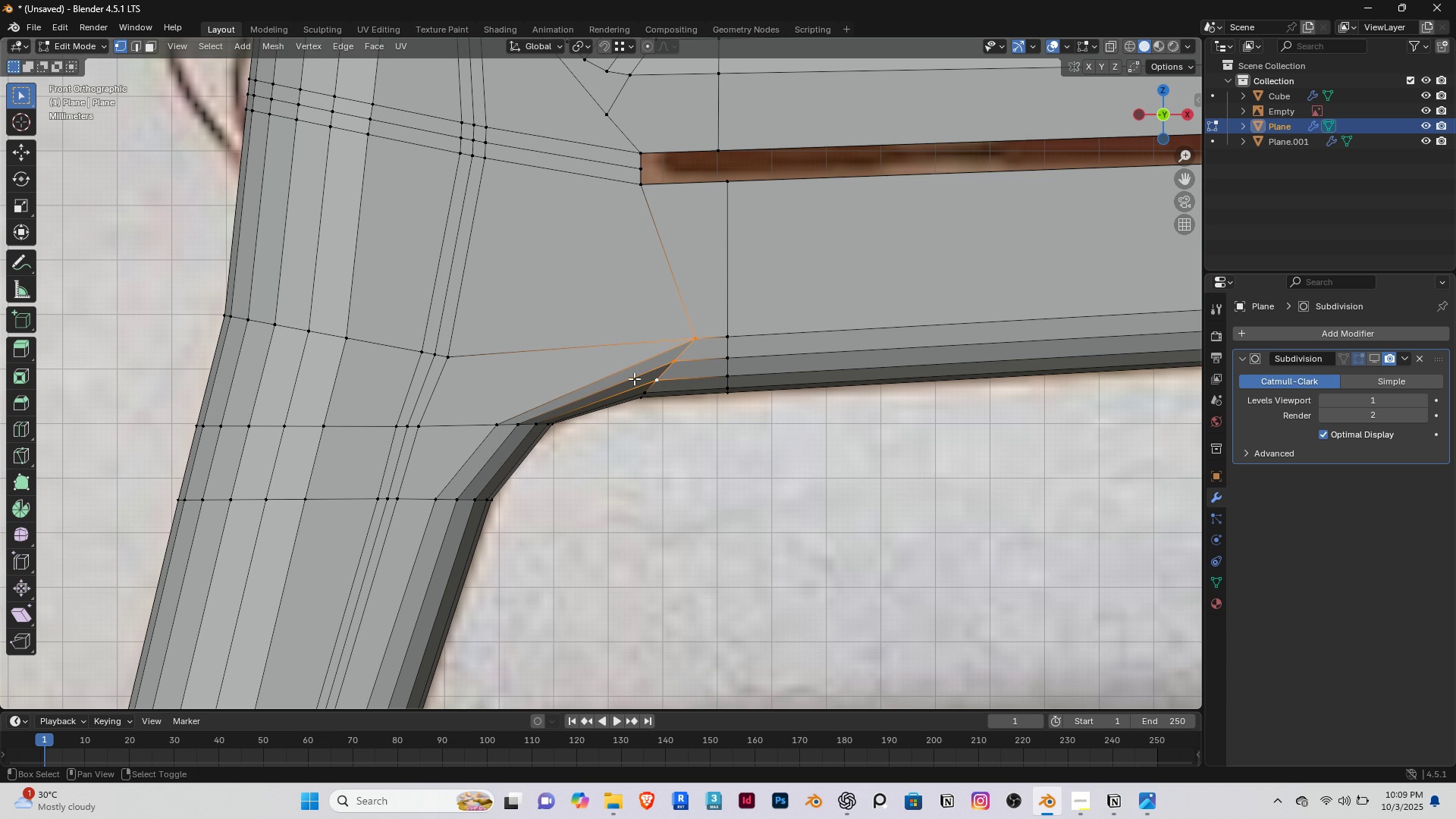 
key(Shift+ShiftRight)
 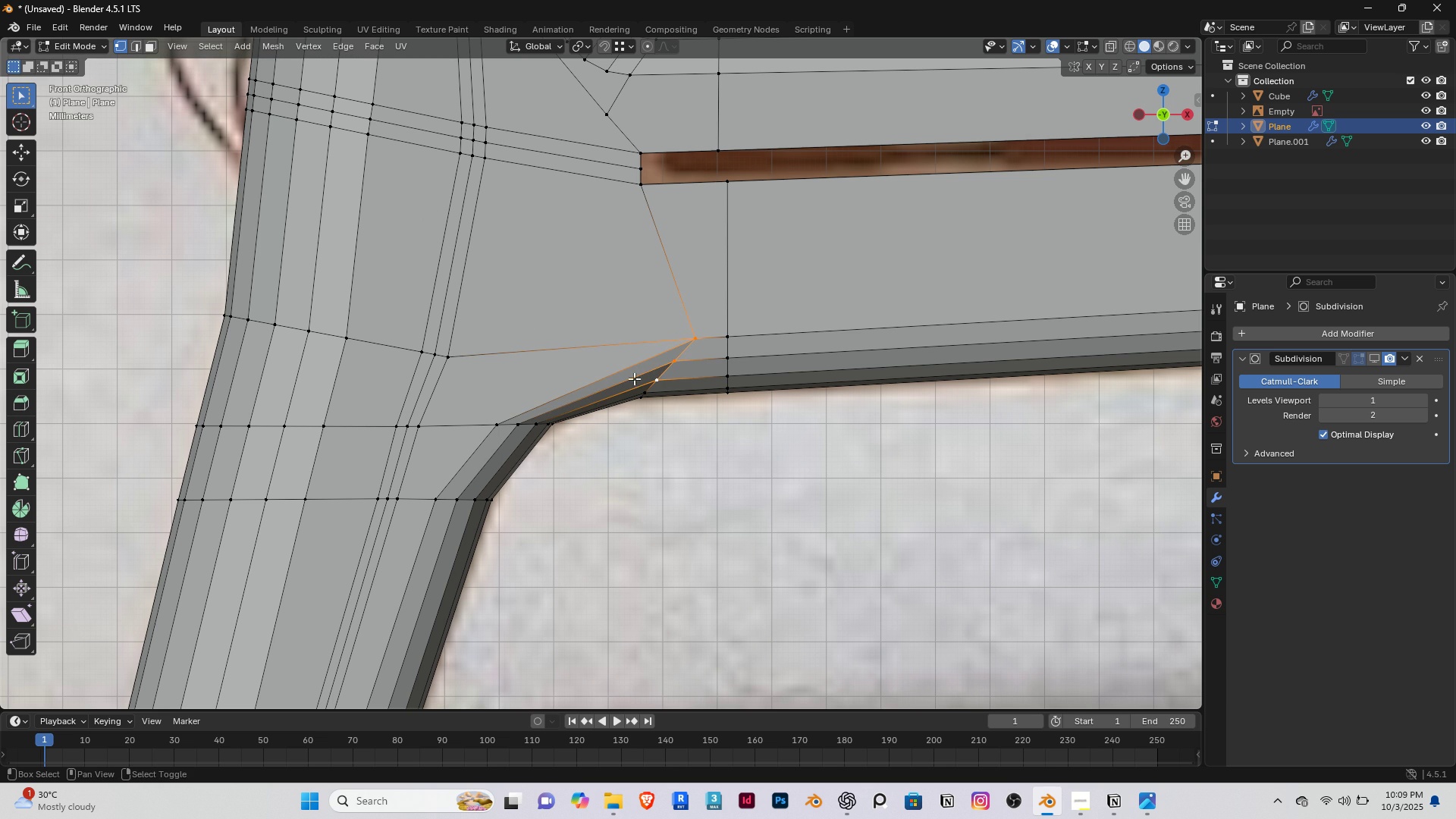 
key(Shift+ShiftRight)
 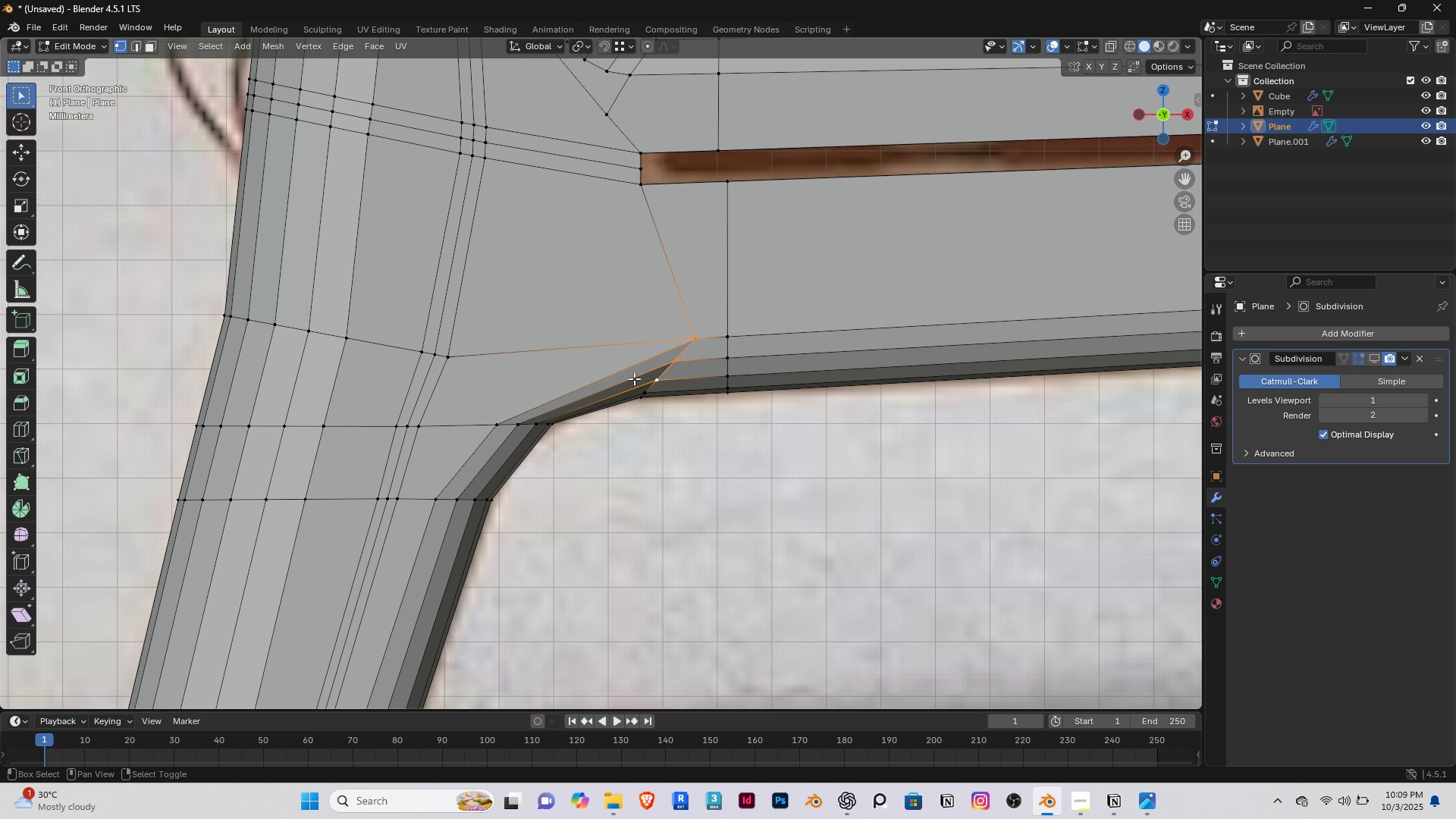 
key(Shift+ShiftRight)
 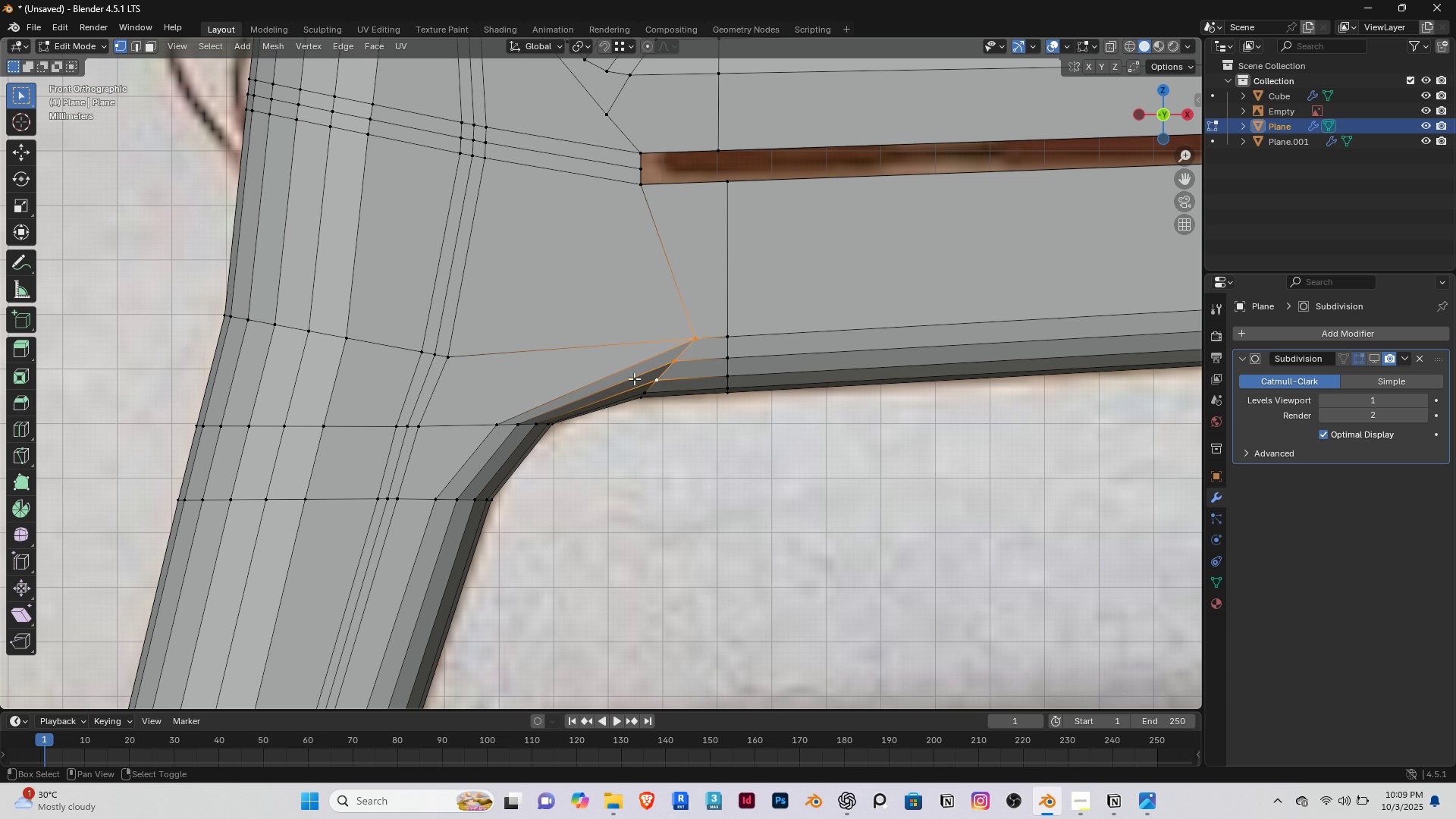 
key(Shift+ShiftRight)
 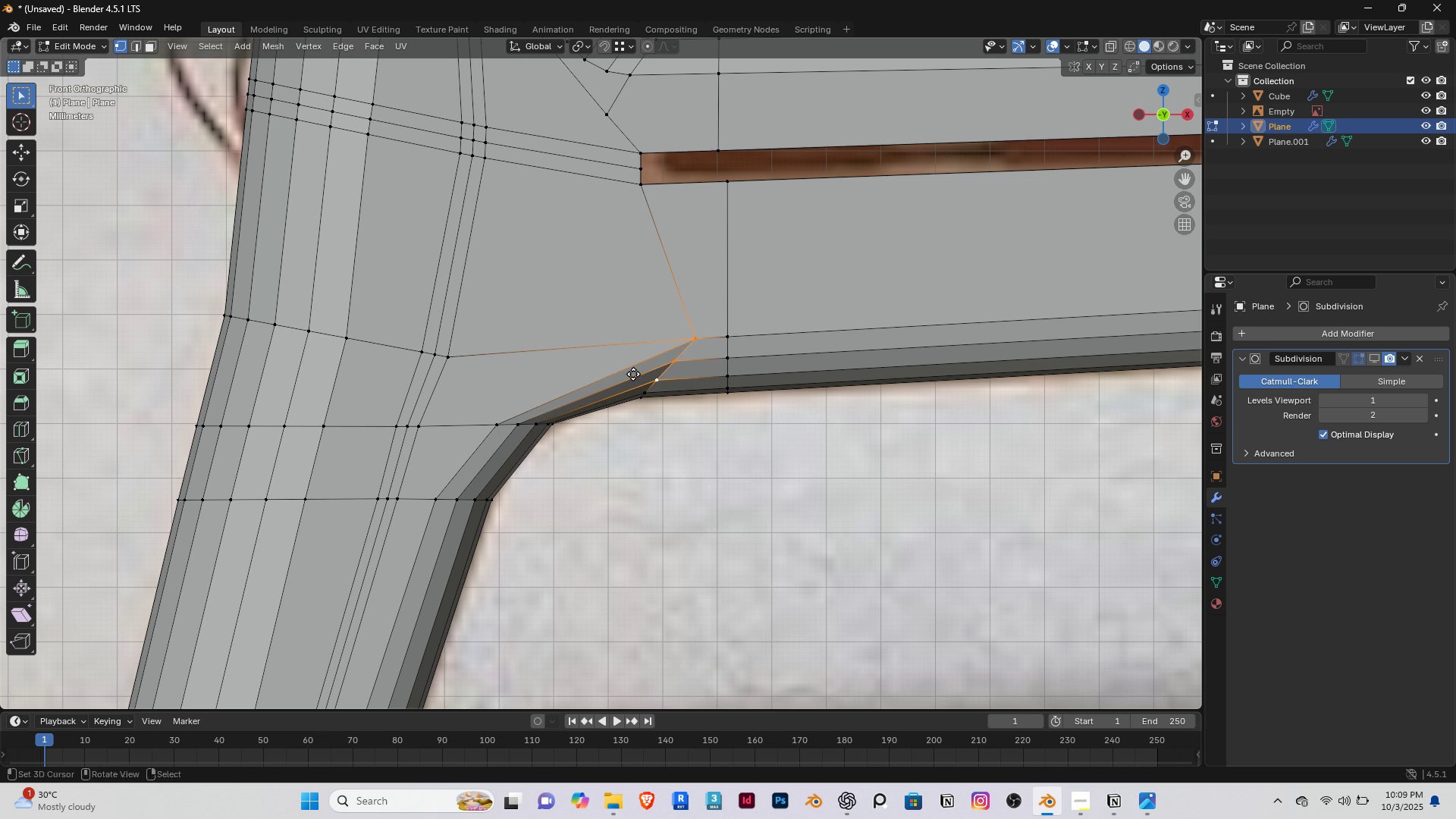 
key(G)
 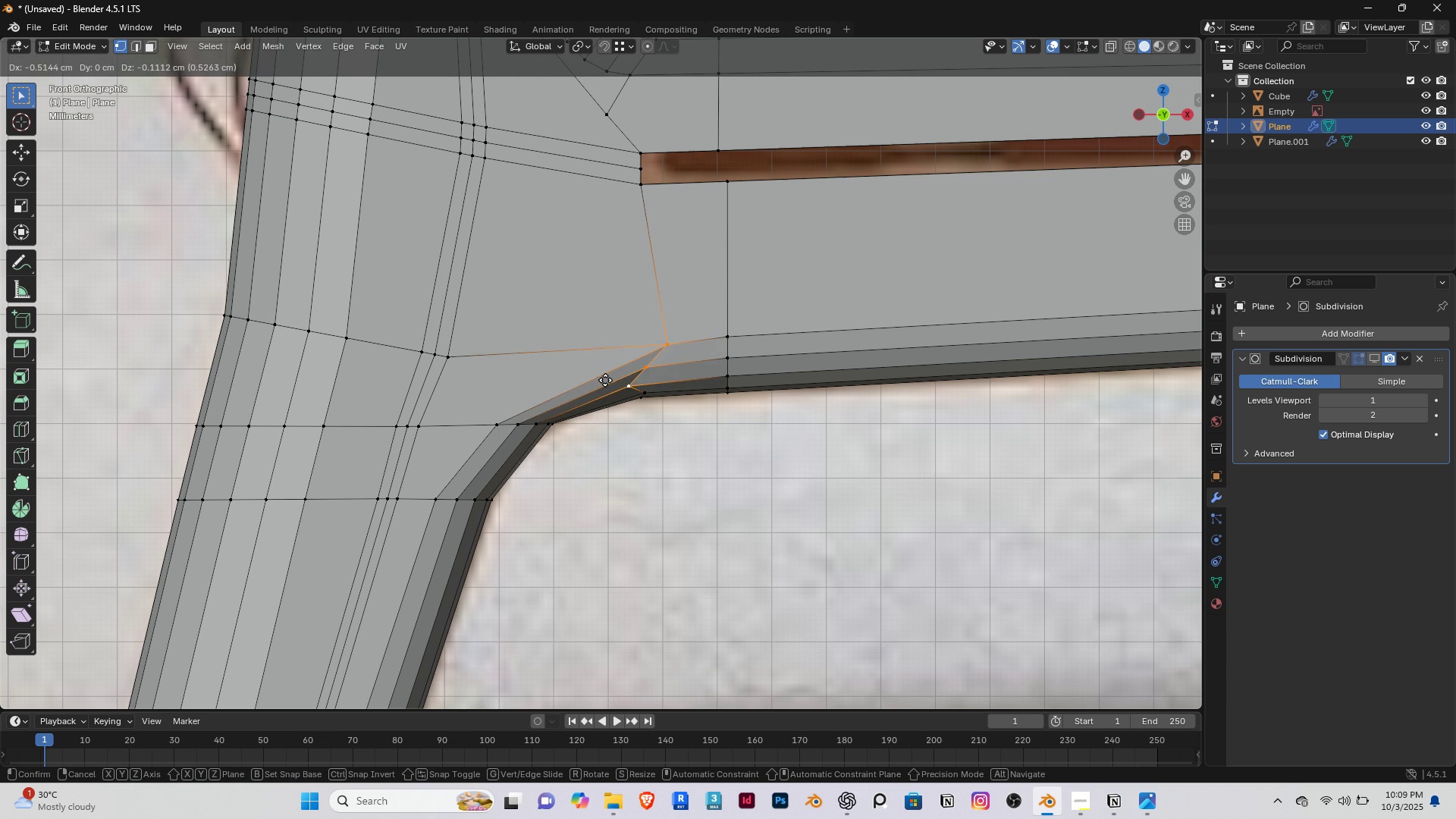 
right_click([605, 380])